 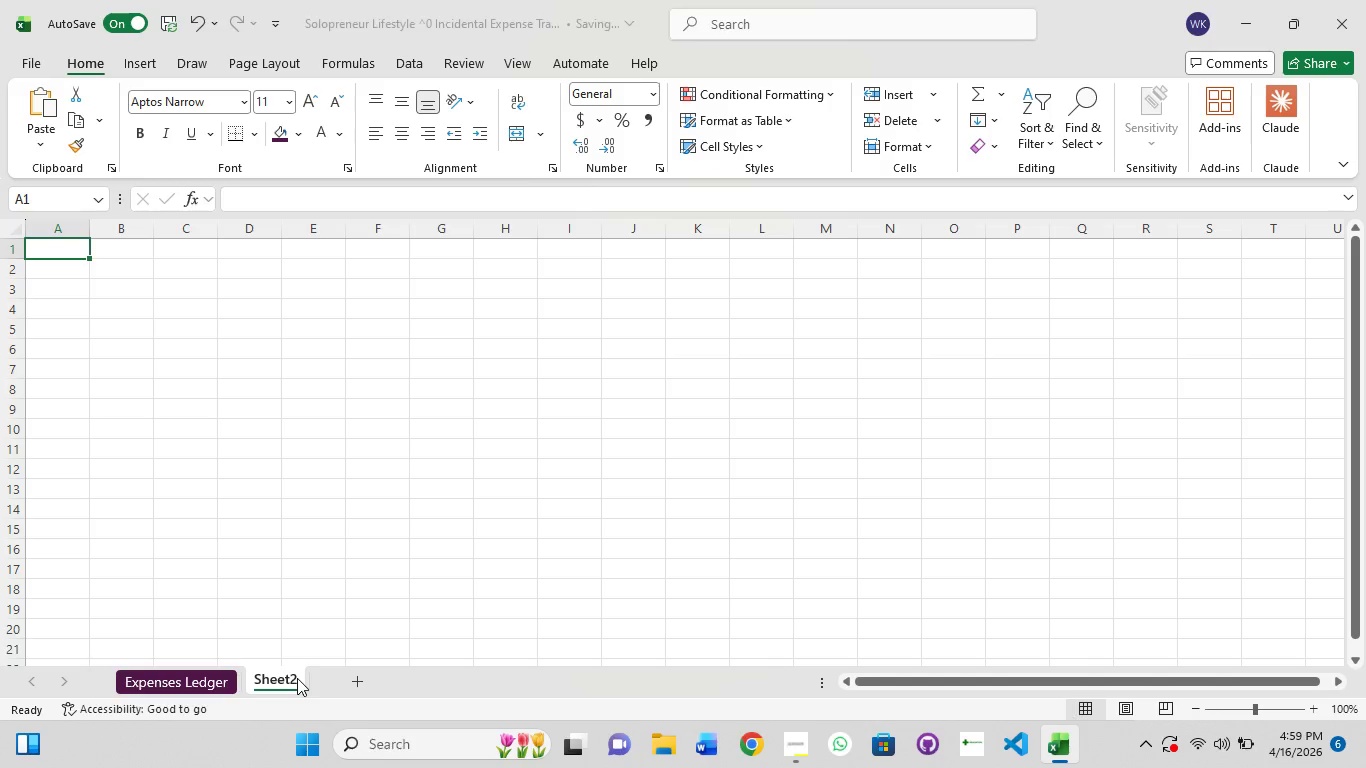 
left_click([284, 683])
 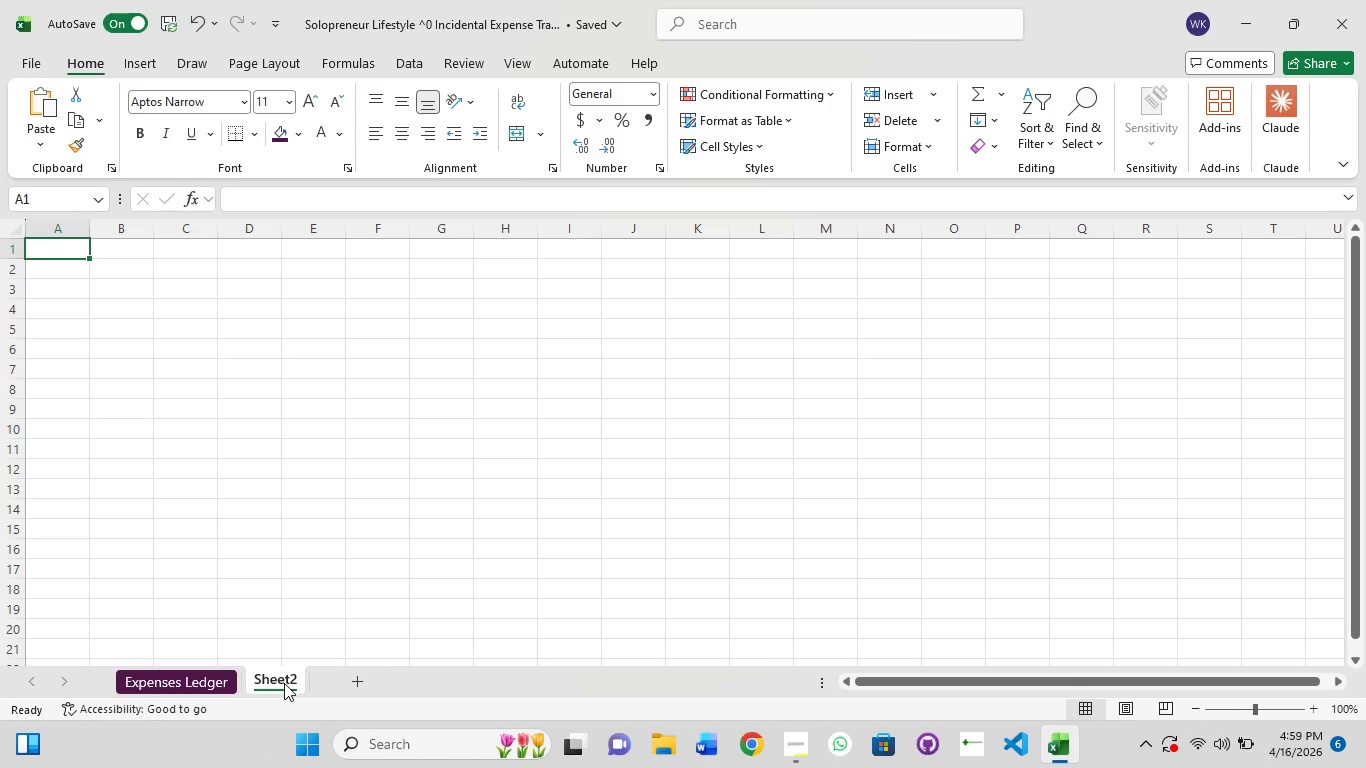 
left_click([284, 683])
 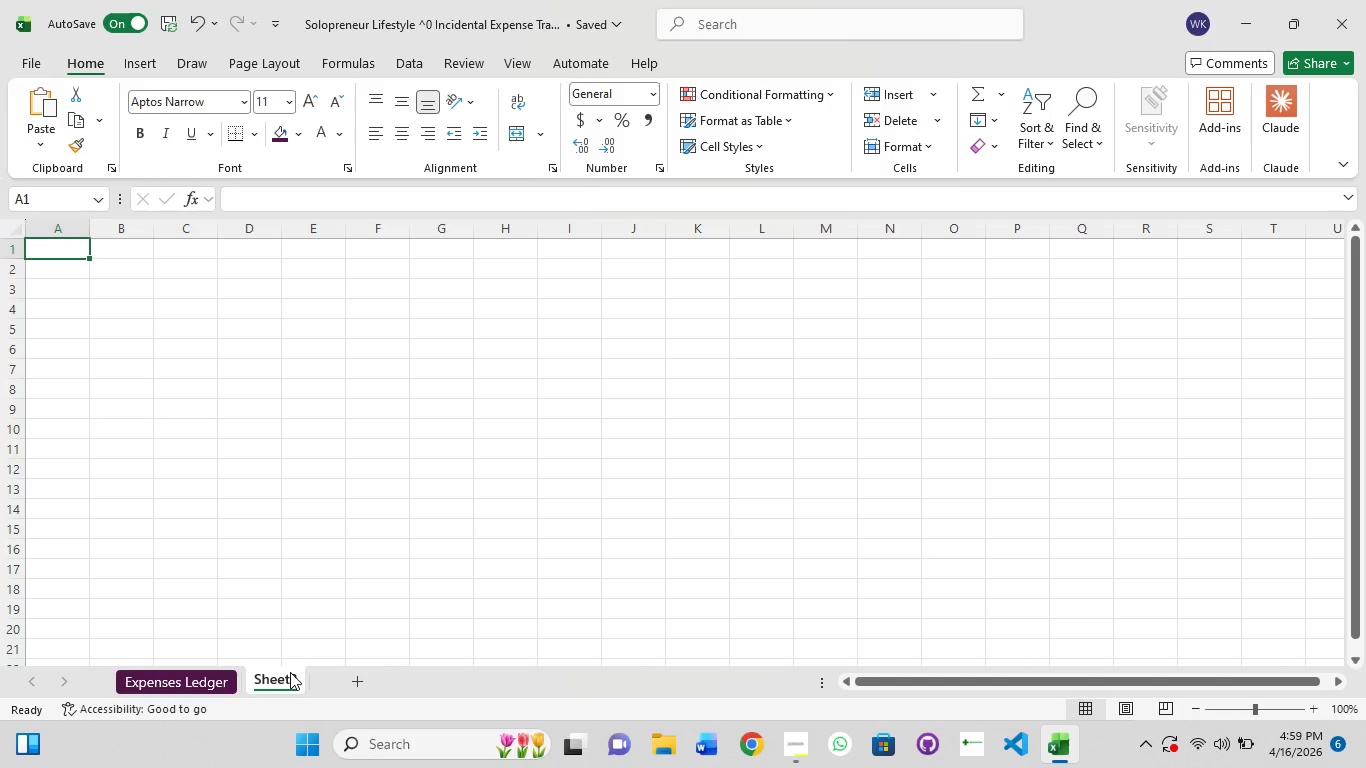 
double_click([290, 672])
 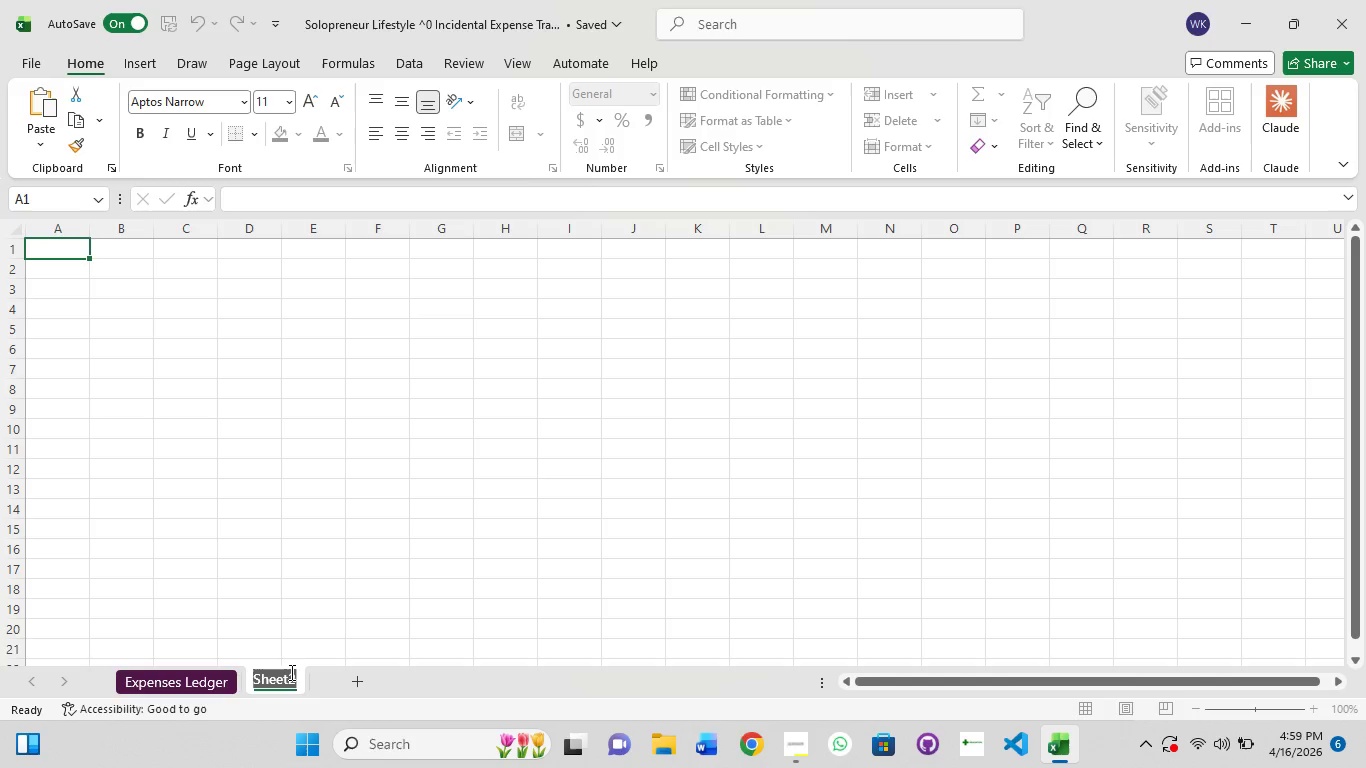 
type(Settings)
 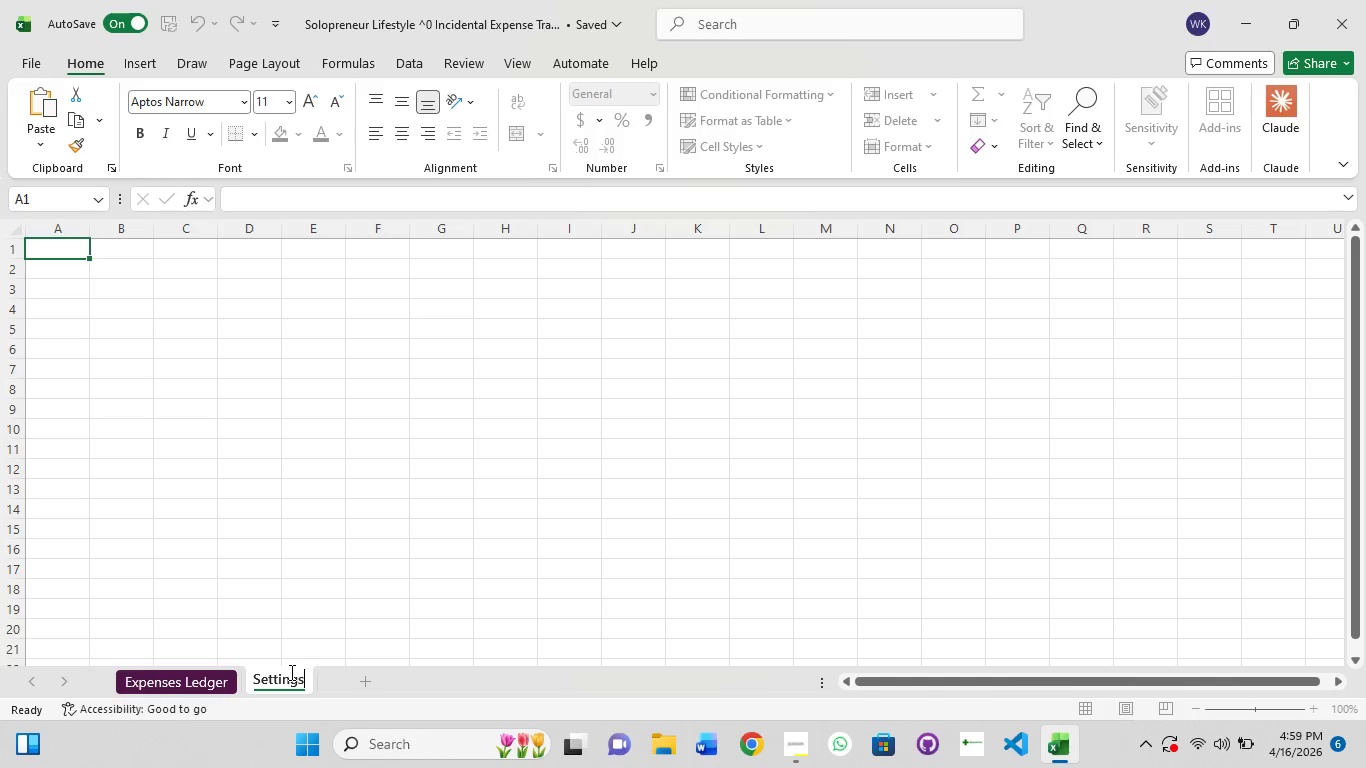 
key(Enter)
 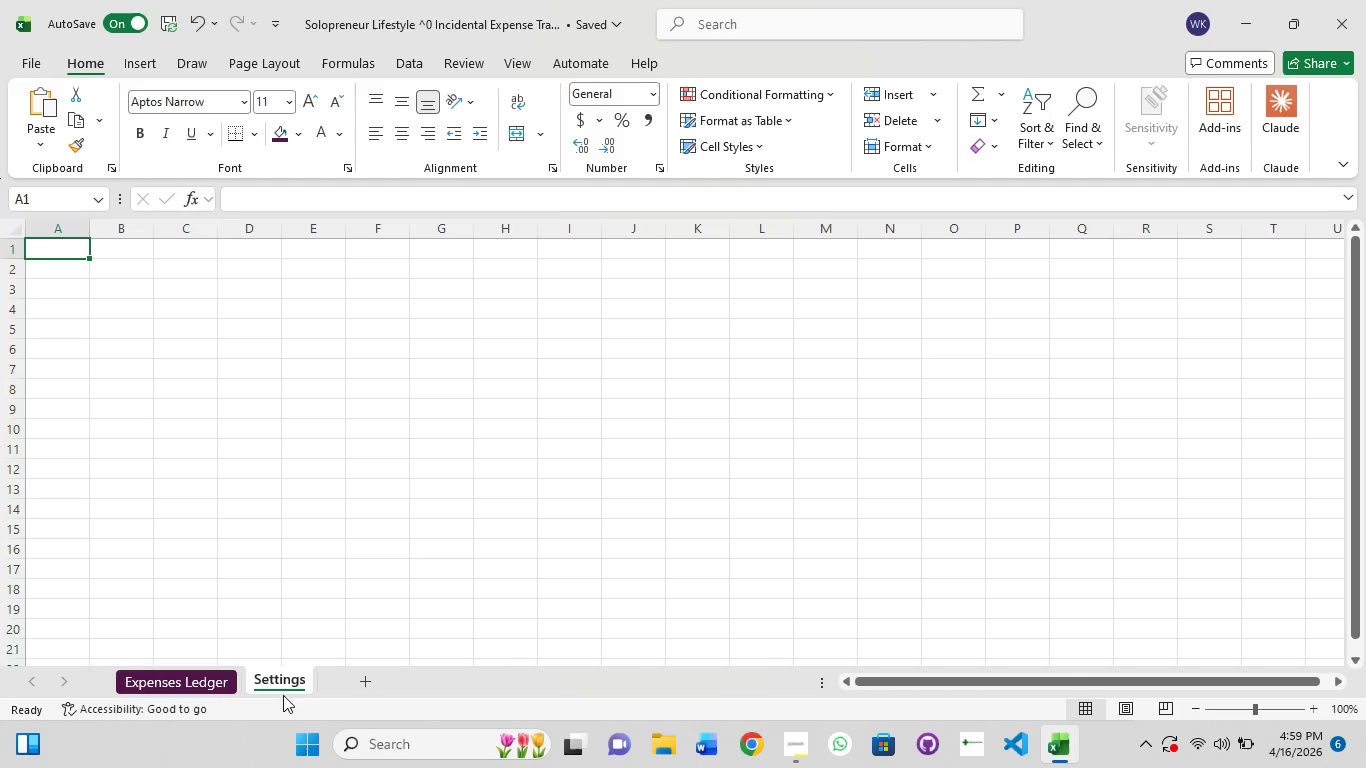 
left_click([294, 676])
 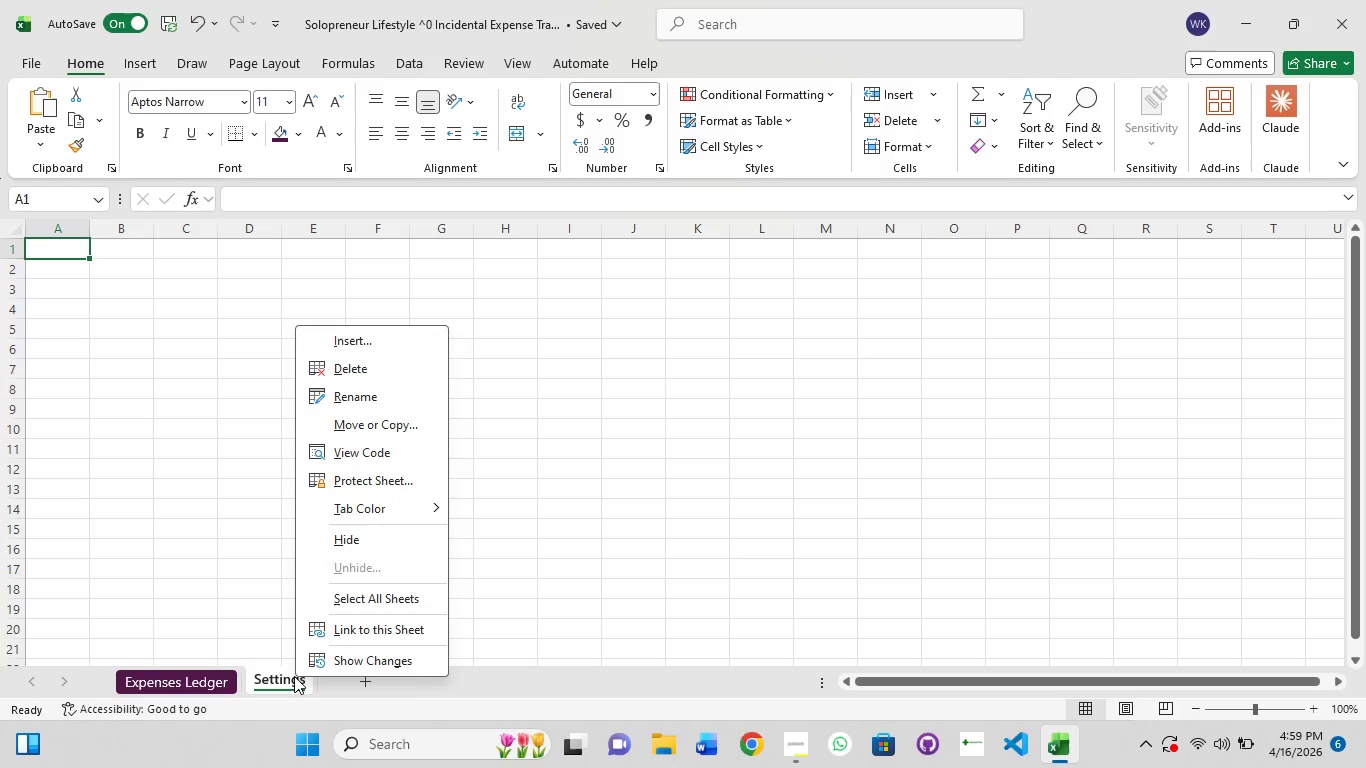 
right_click([294, 676])
 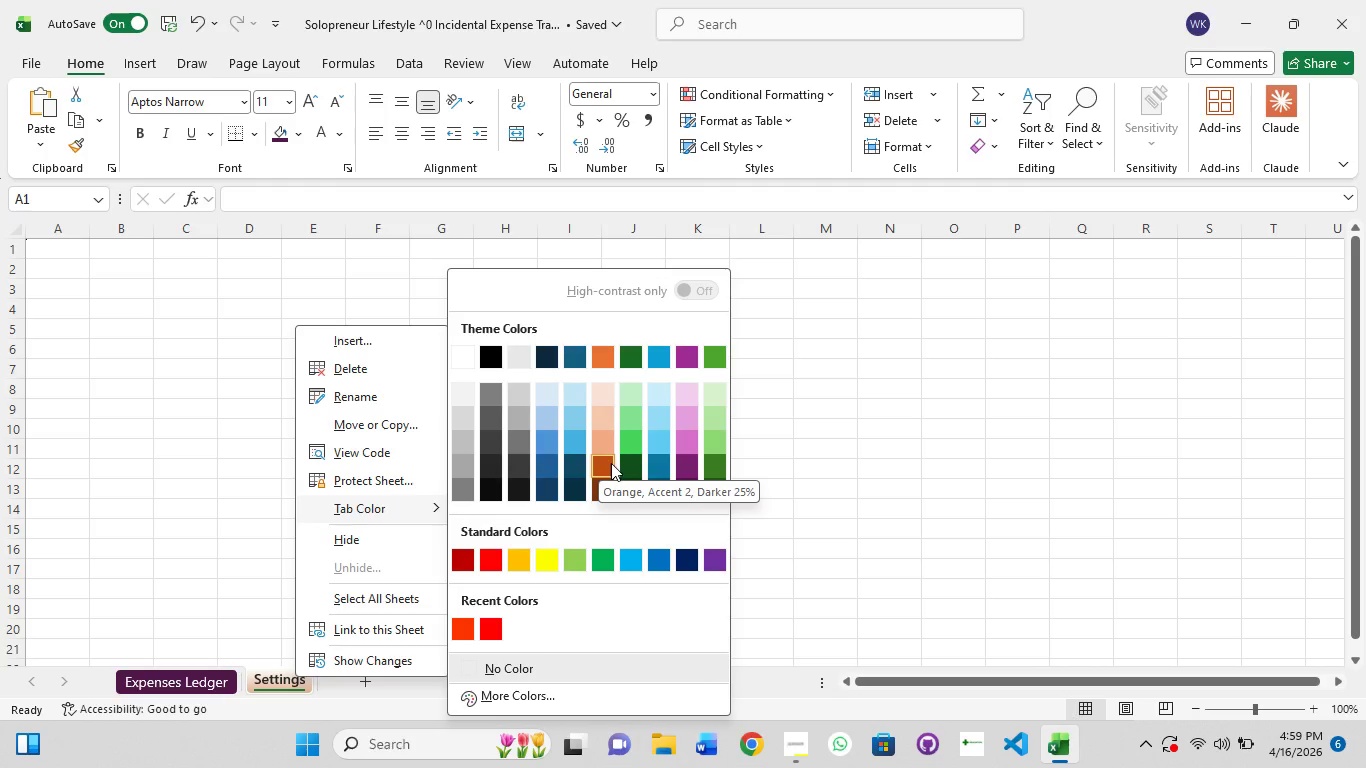 
wait(6.33)
 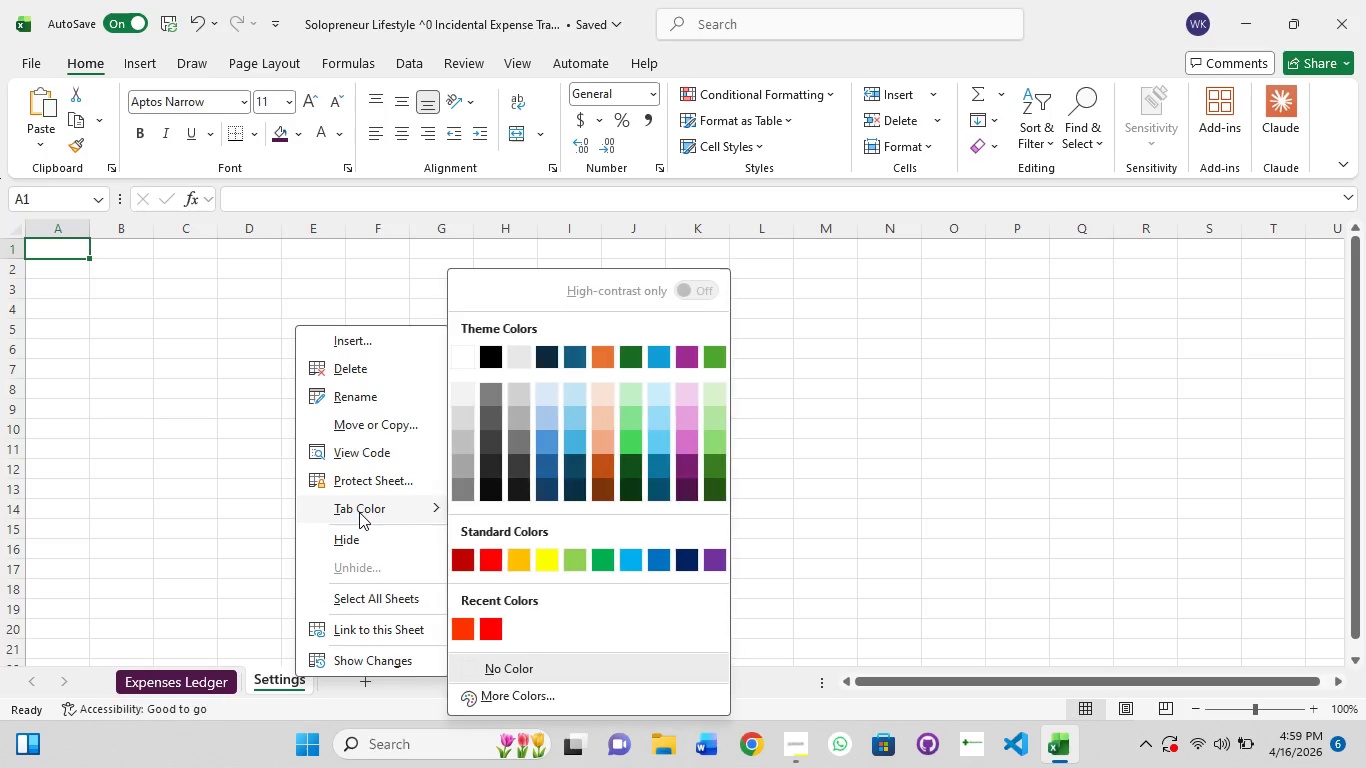 
left_click([600, 359])
 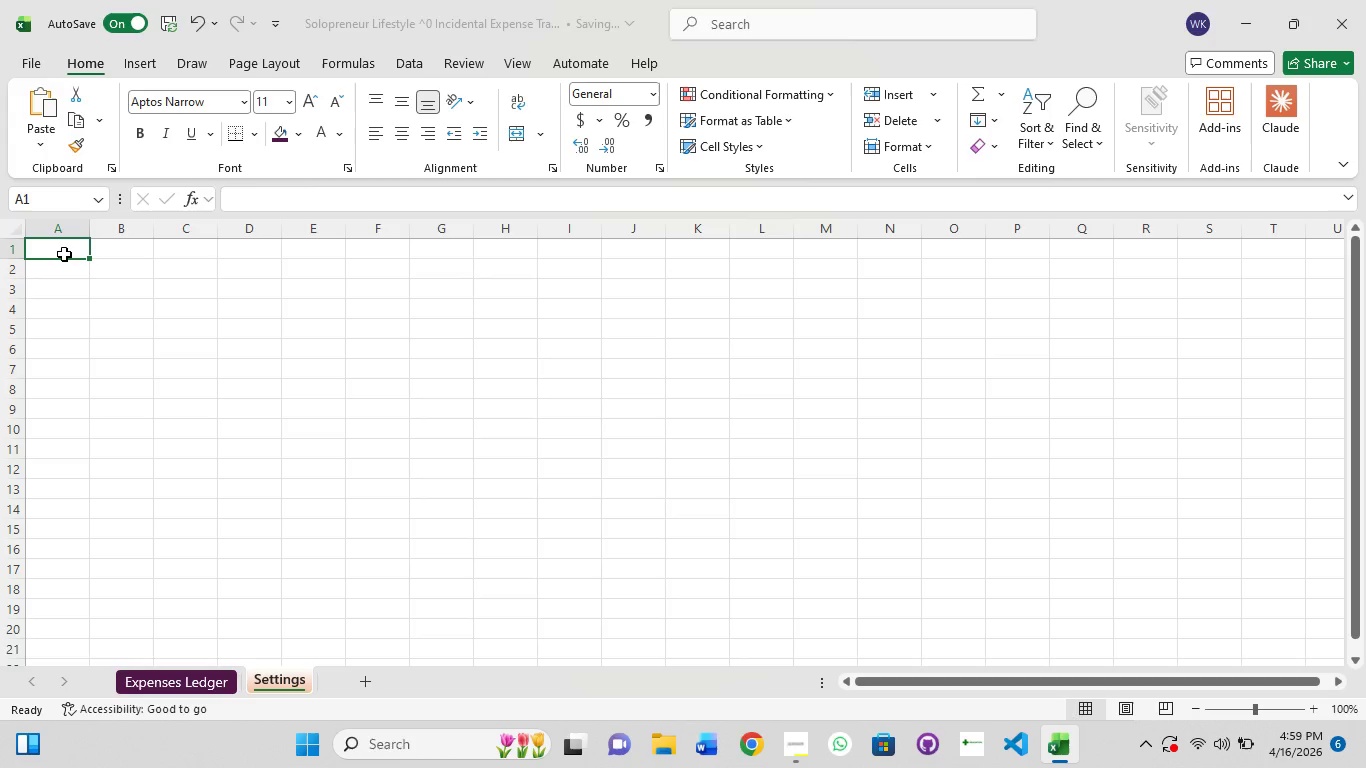 
double_click([65, 253])
 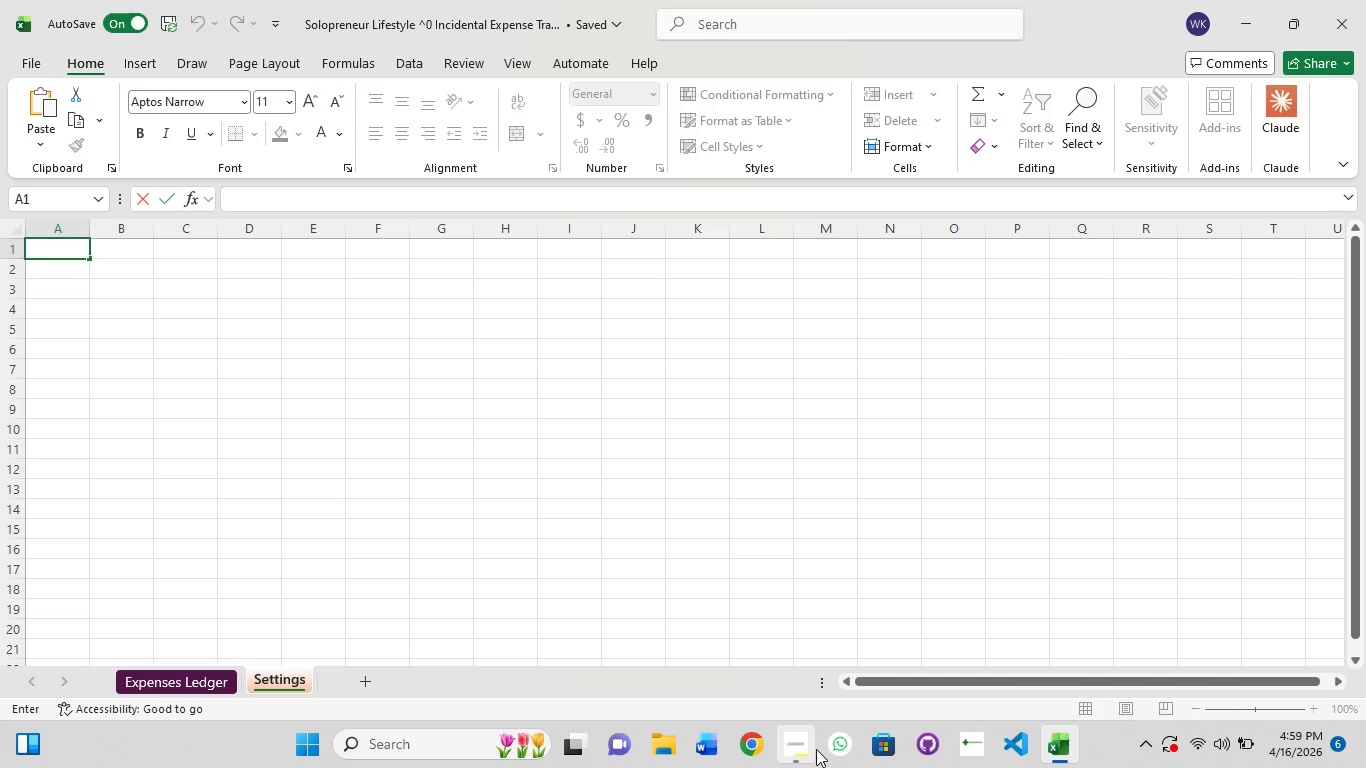 
left_click([793, 749])